 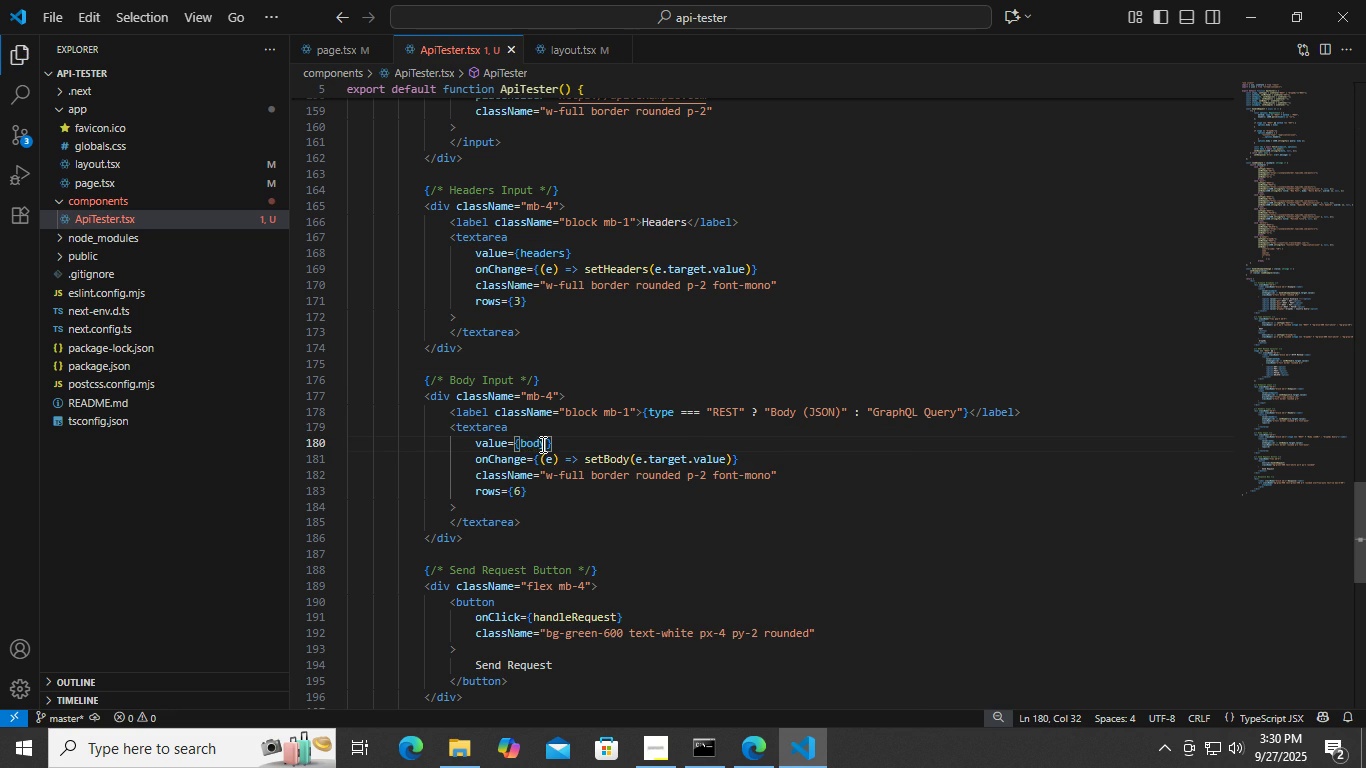 
left_click([752, 757])
 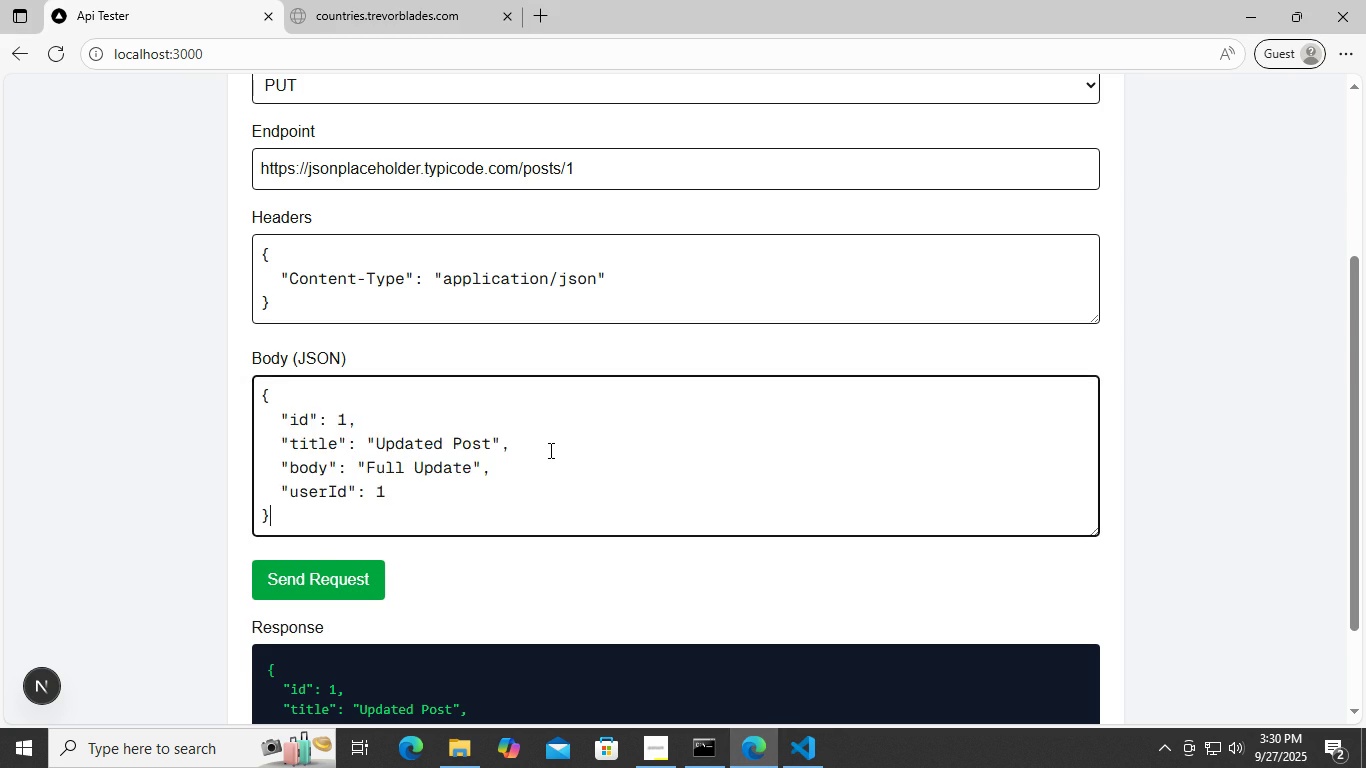 
scroll: coordinate [549, 445], scroll_direction: up, amount: 2.0
 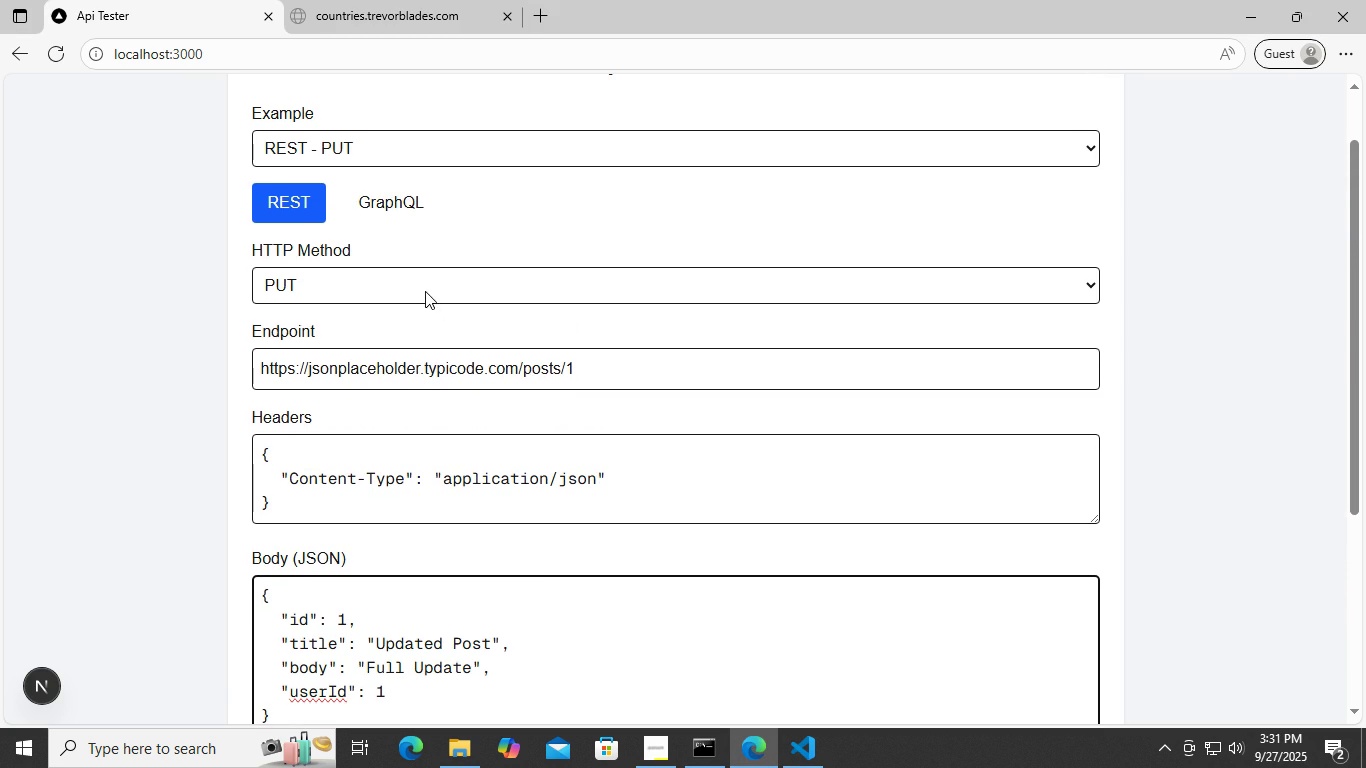 
left_click([425, 291])
 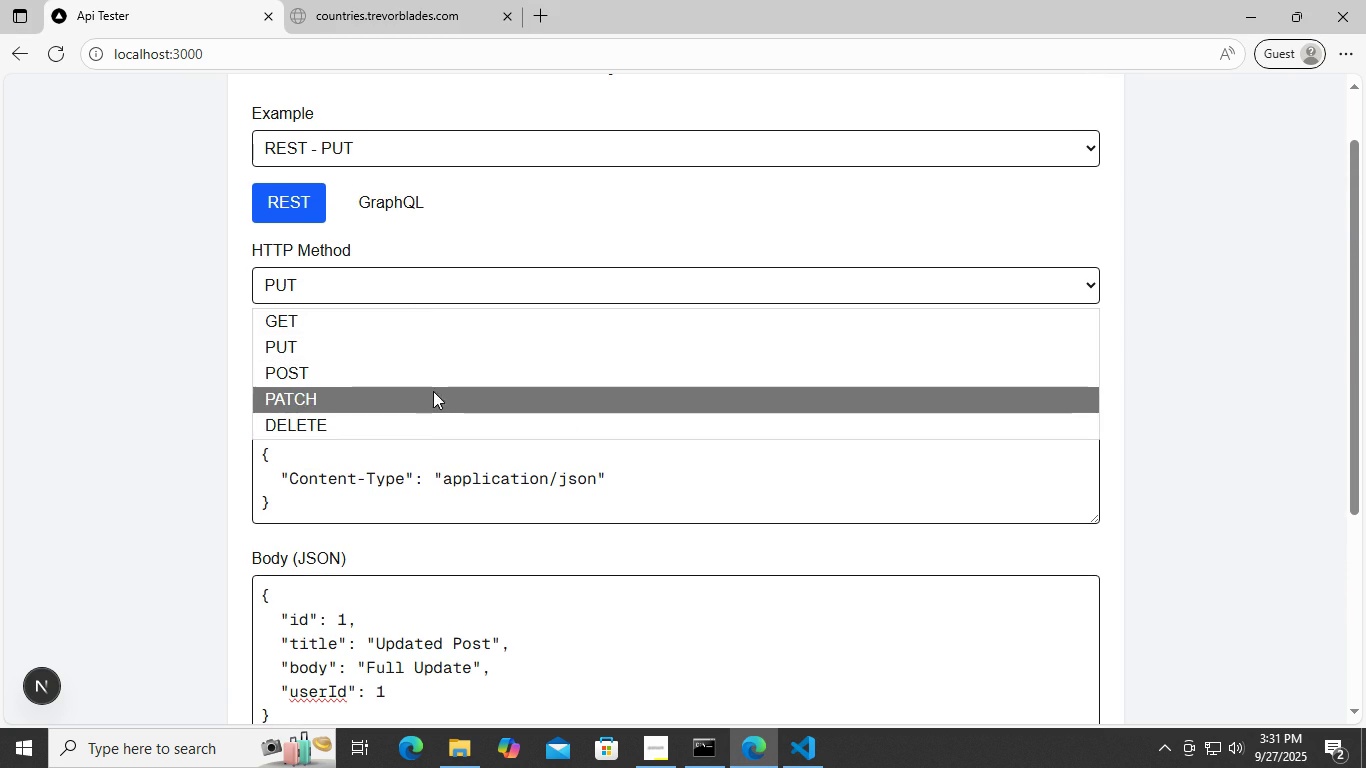 
left_click([433, 391])
 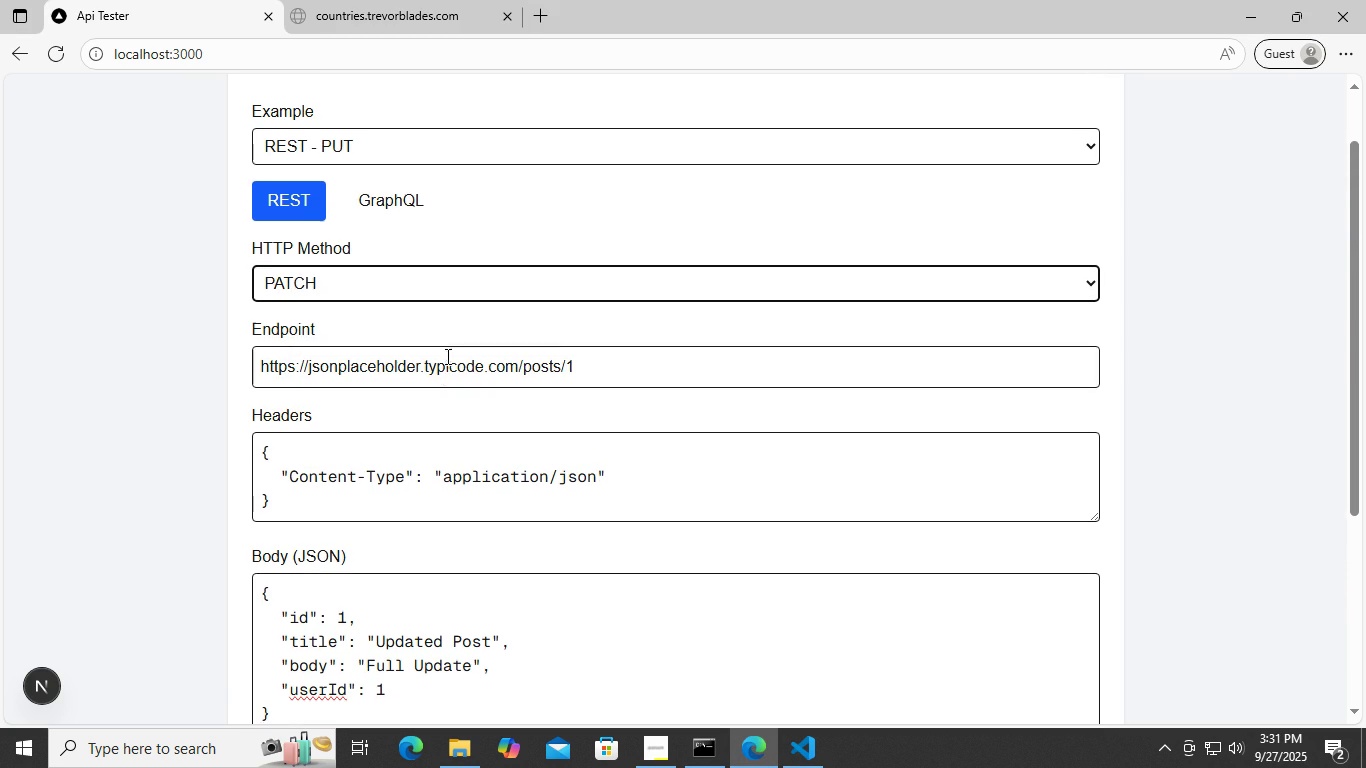 
scroll: coordinate [446, 356], scroll_direction: down, amount: 2.0
 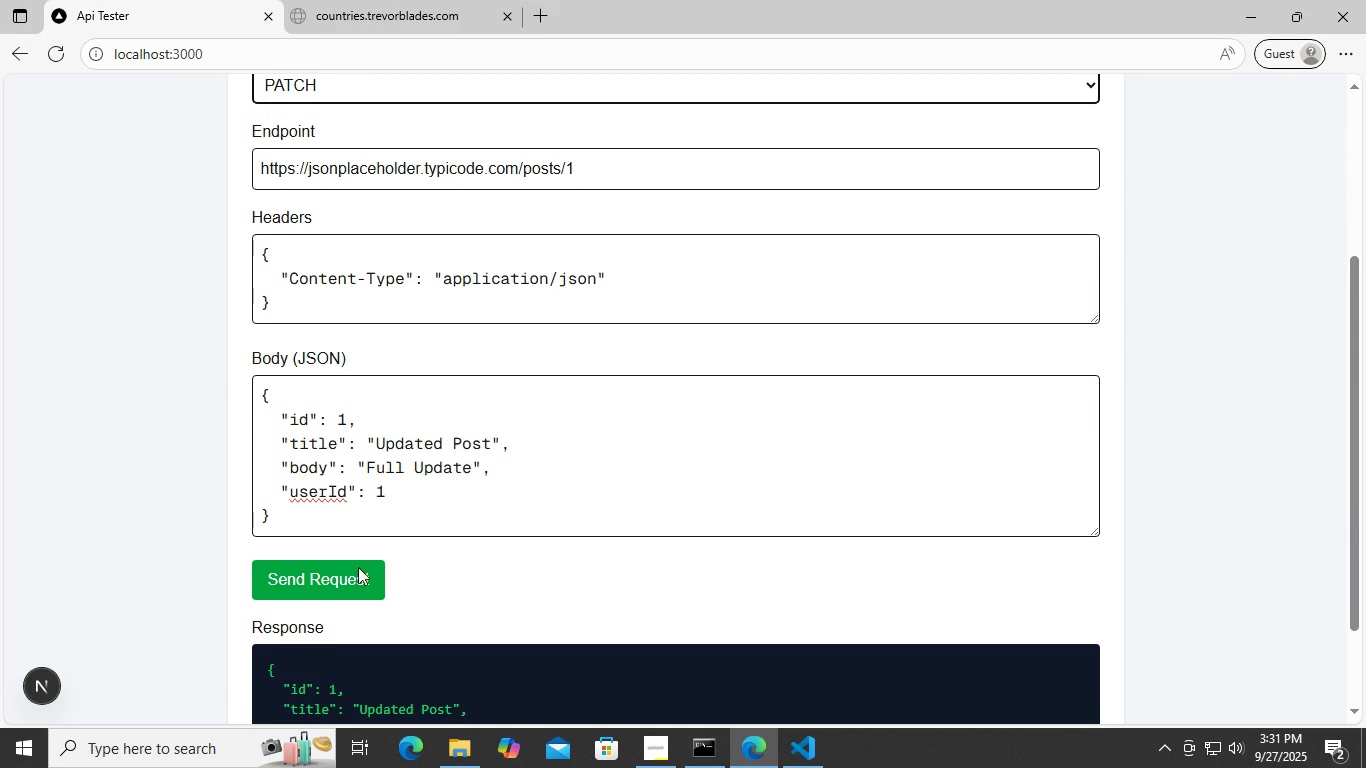 
left_click([356, 571])
 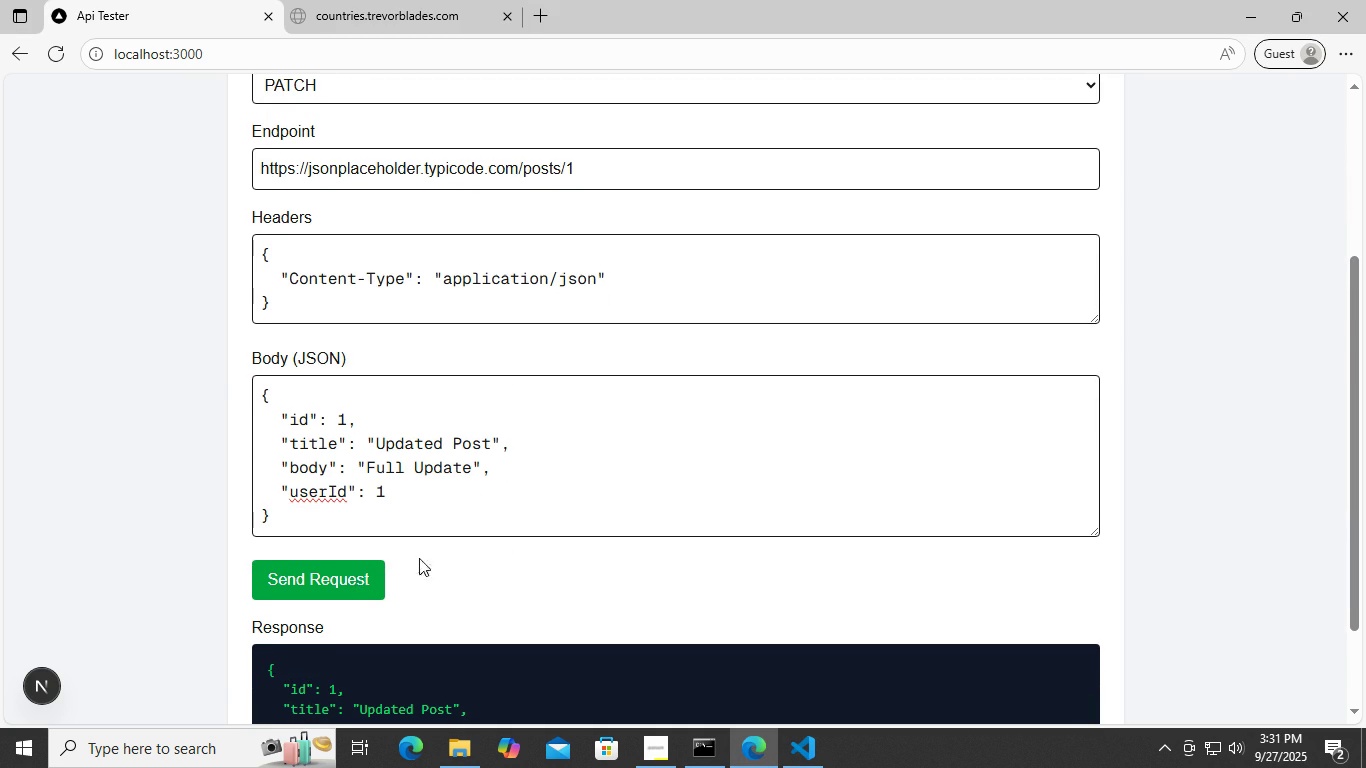 
scroll: coordinate [420, 557], scroll_direction: down, amount: 2.0
 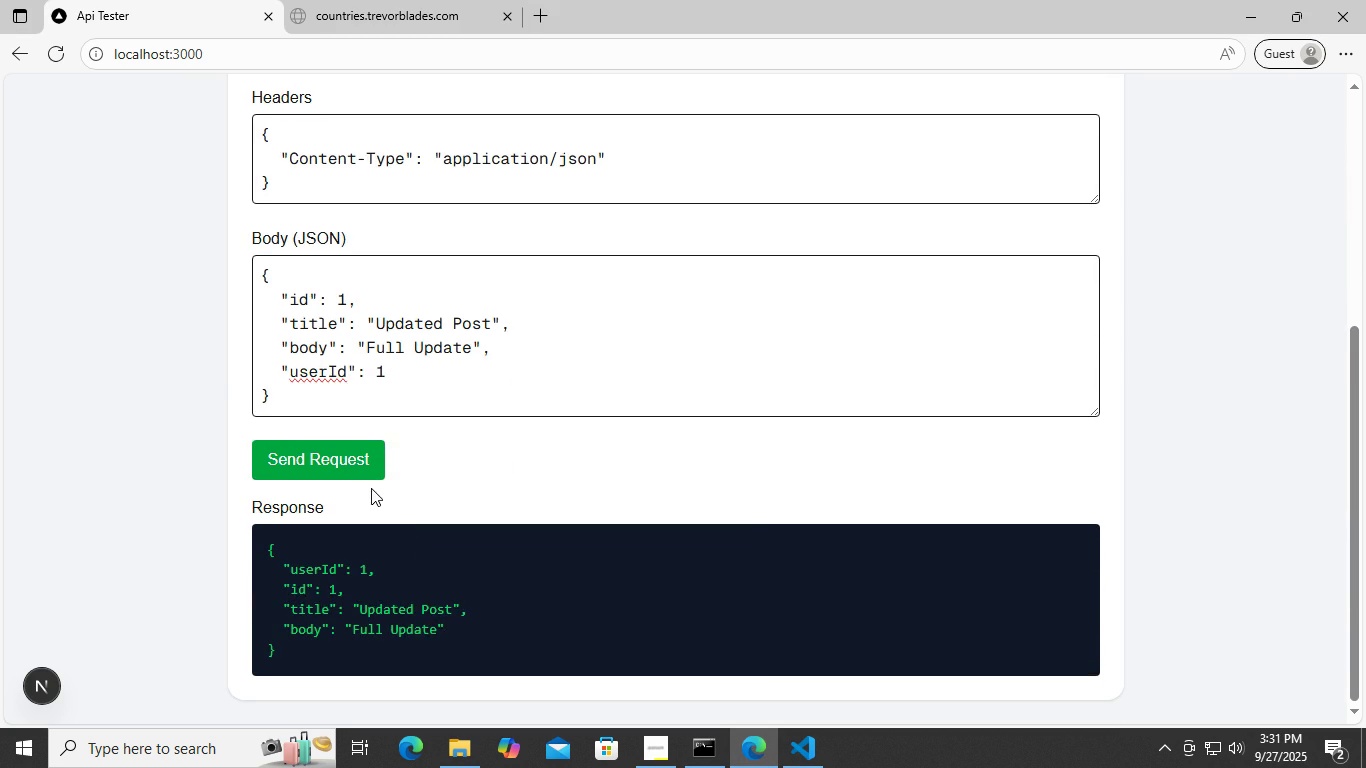 
scroll: coordinate [388, 482], scroll_direction: up, amount: 3.0
 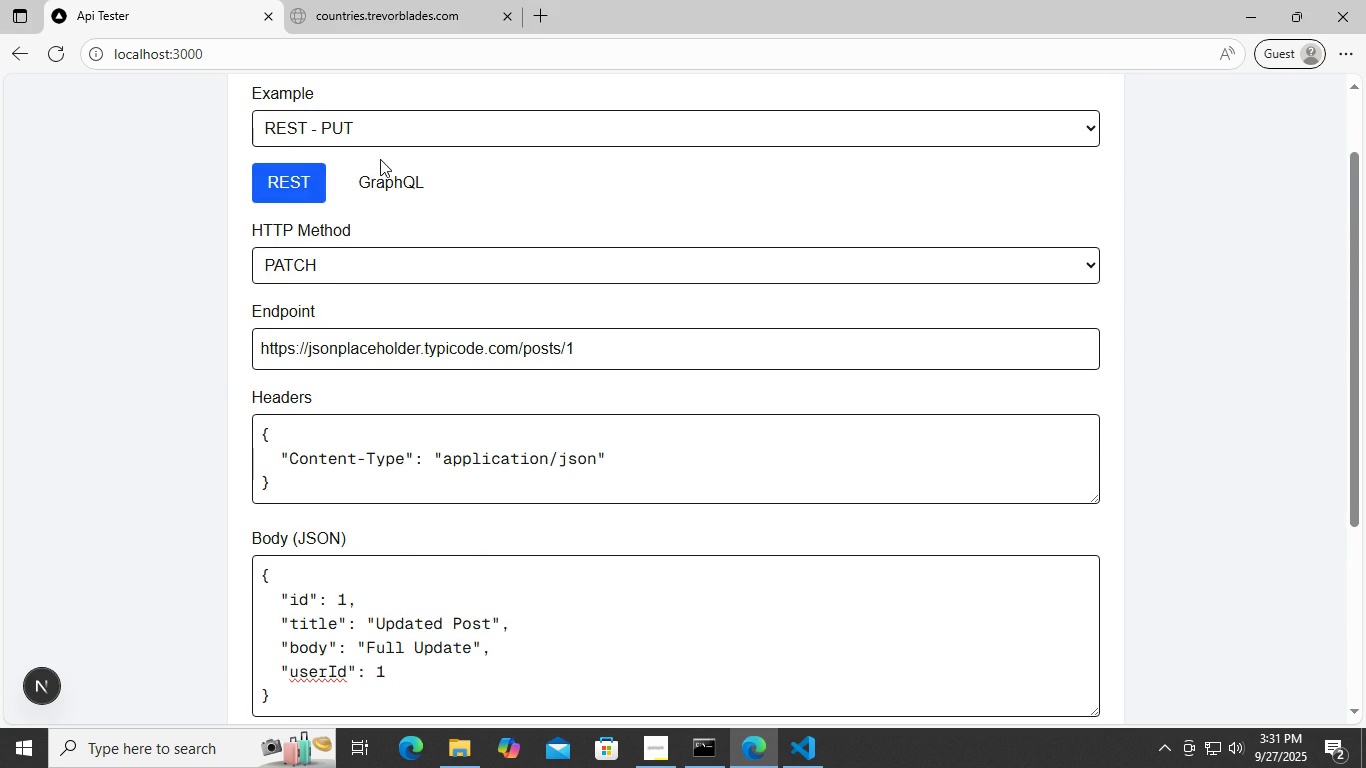 
double_click([409, 128])
 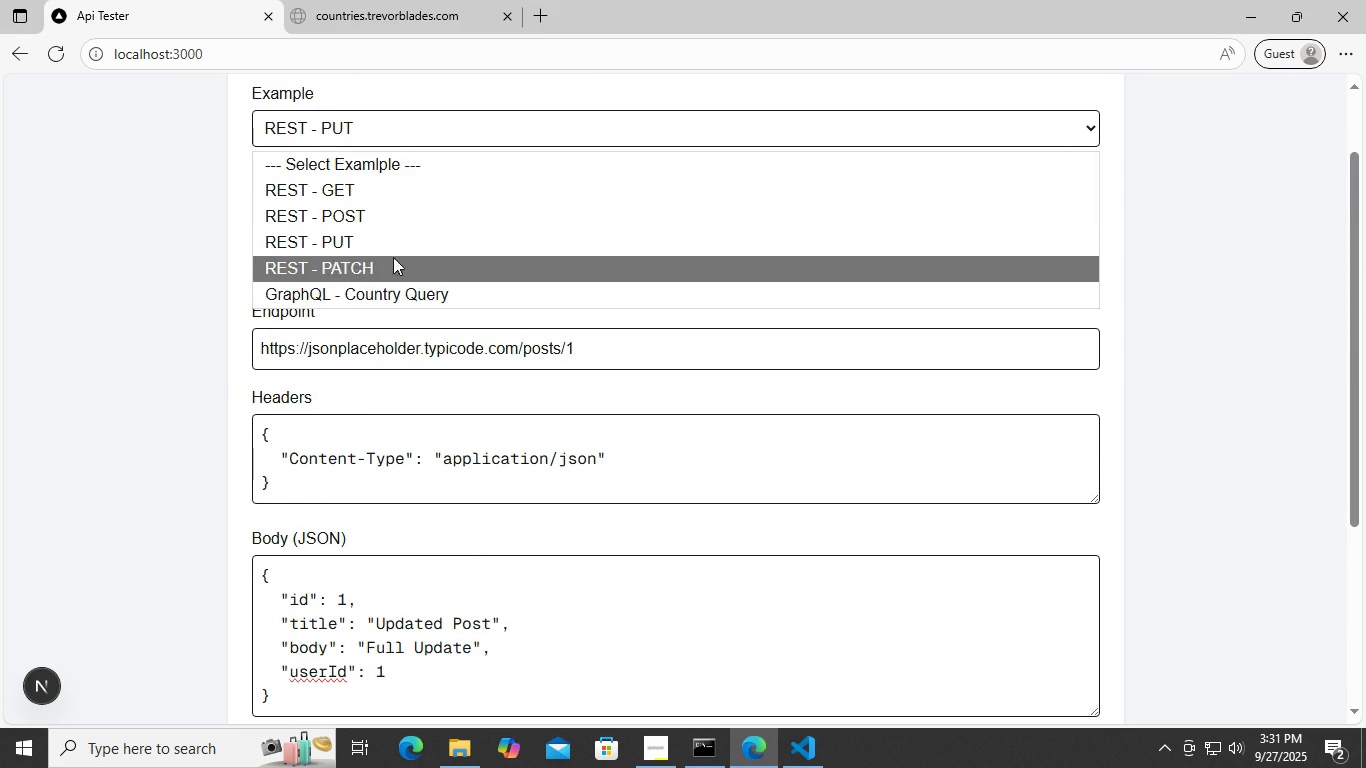 
left_click([393, 254])
 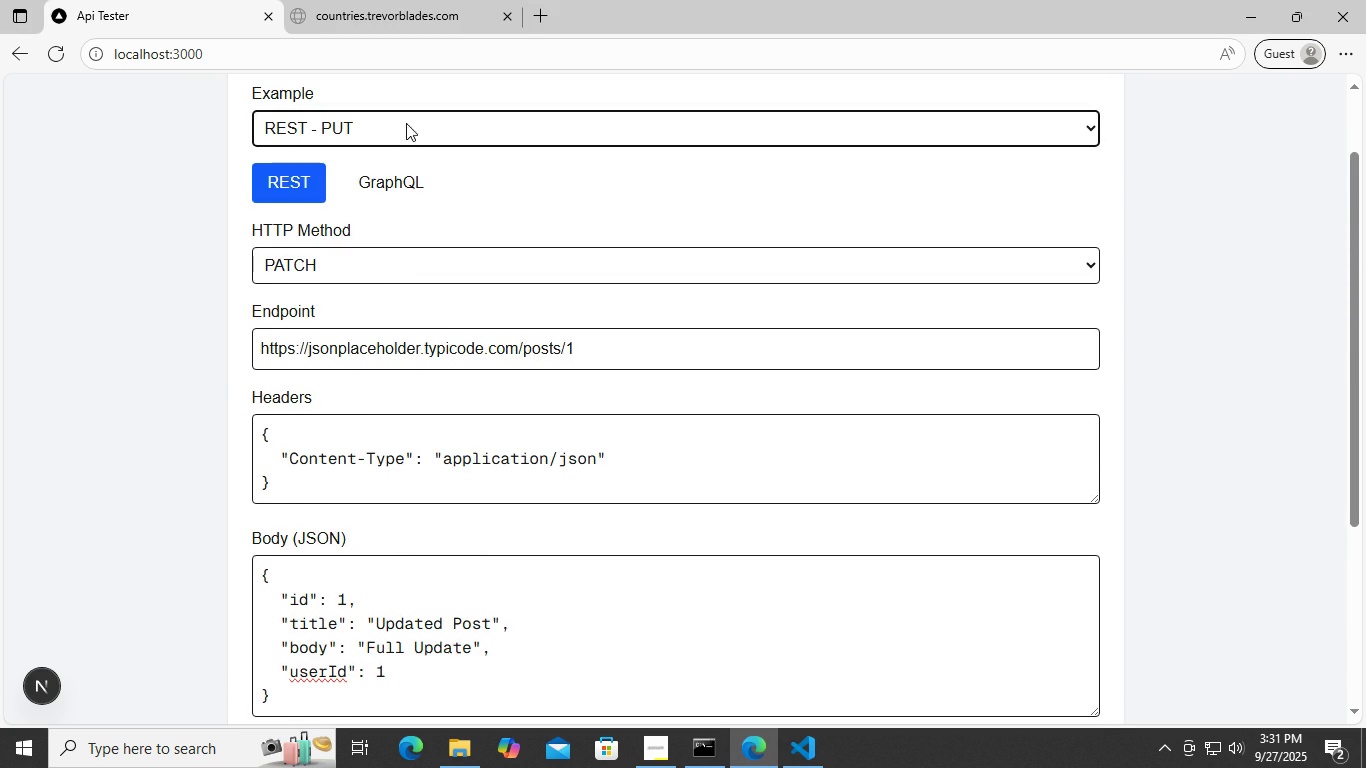 
left_click([406, 123])
 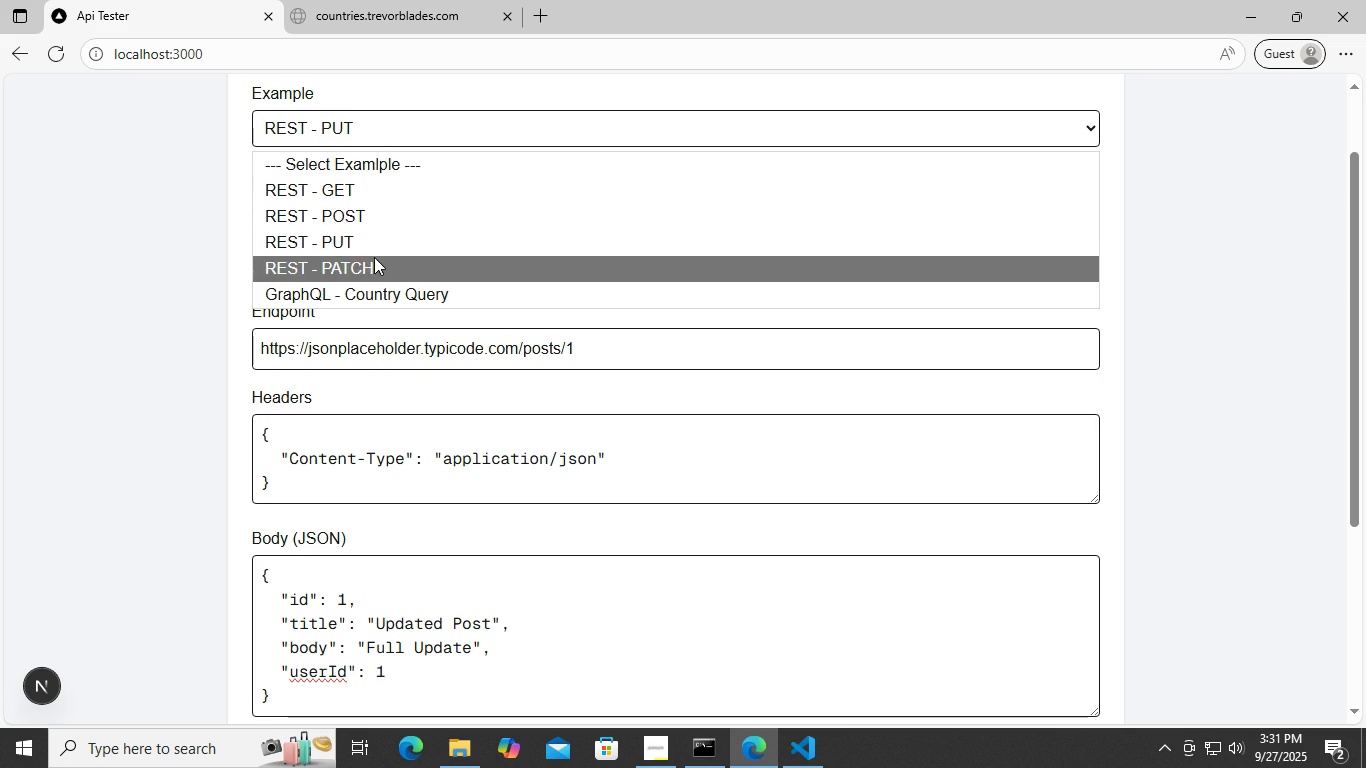 
left_click([374, 257])
 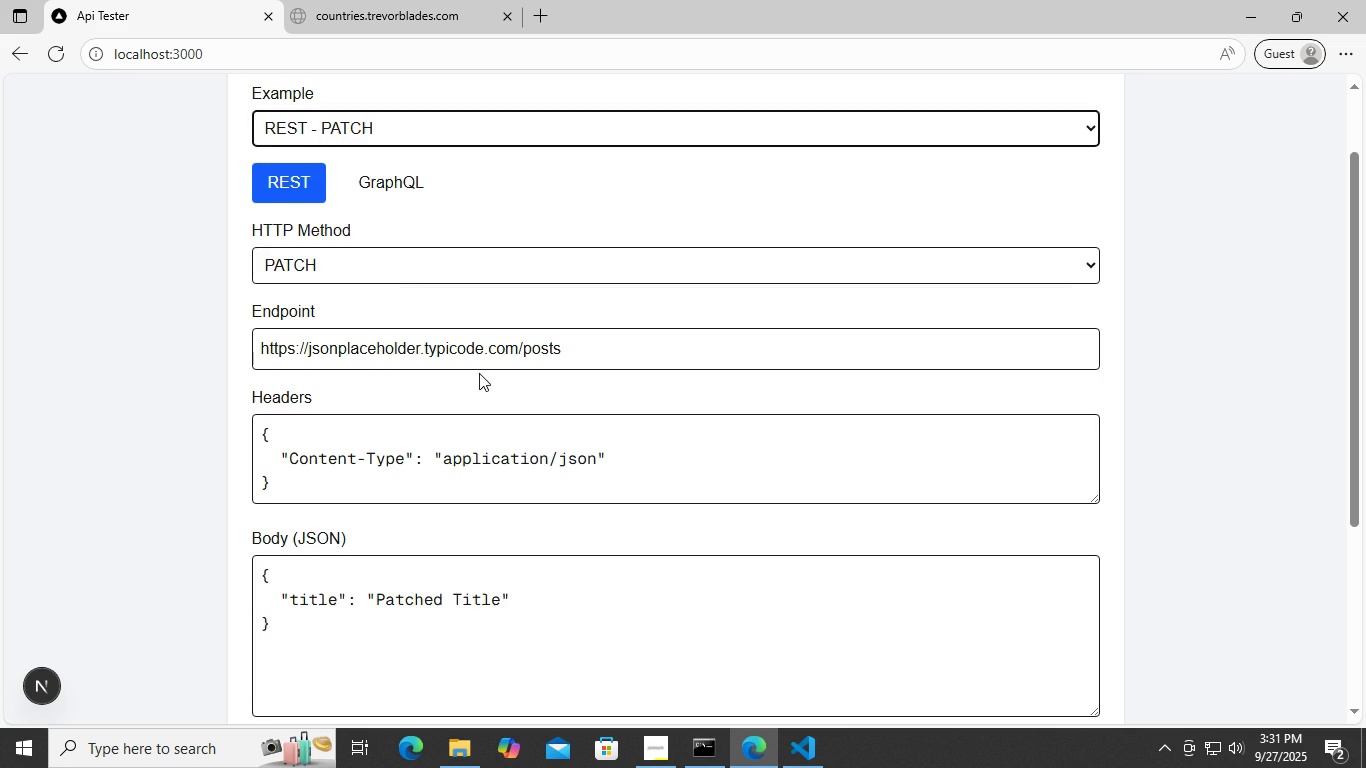 
scroll: coordinate [479, 382], scroll_direction: down, amount: 3.0
 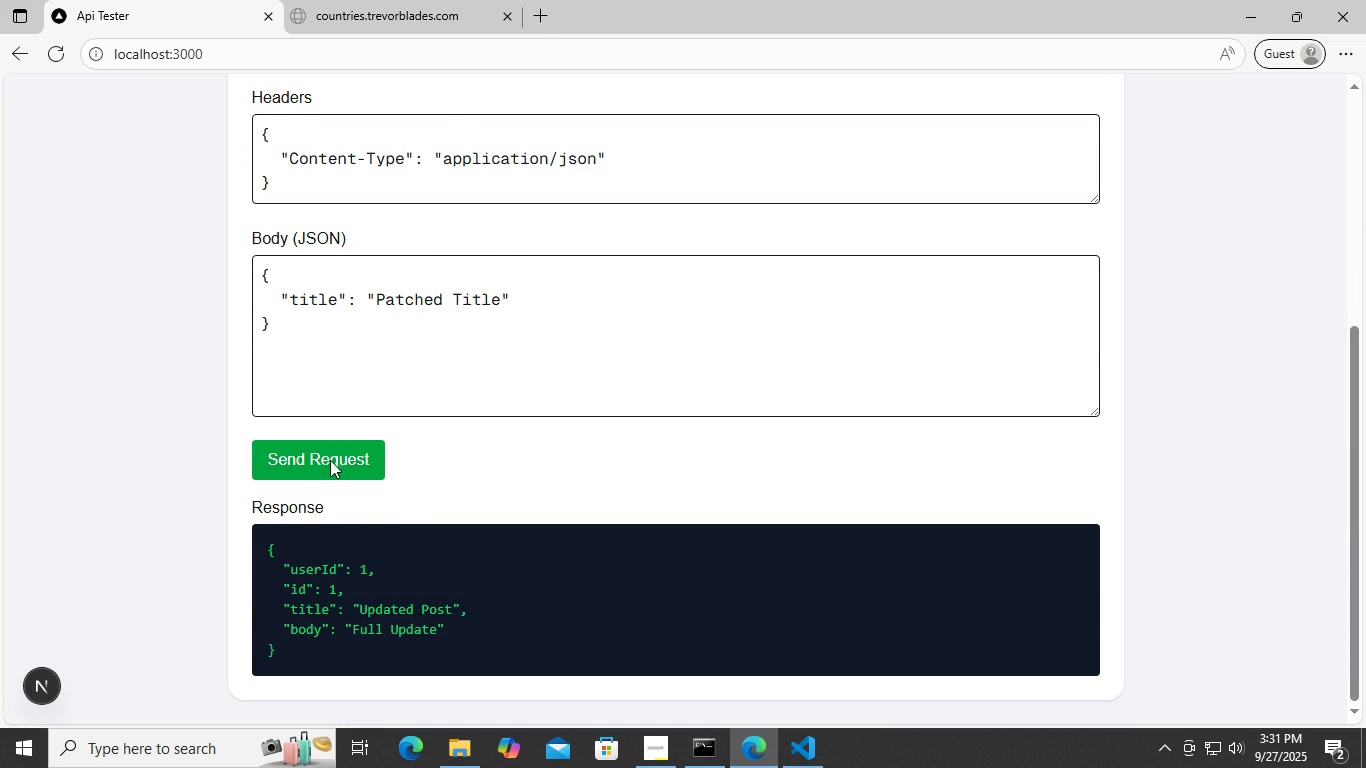 
left_click([331, 453])
 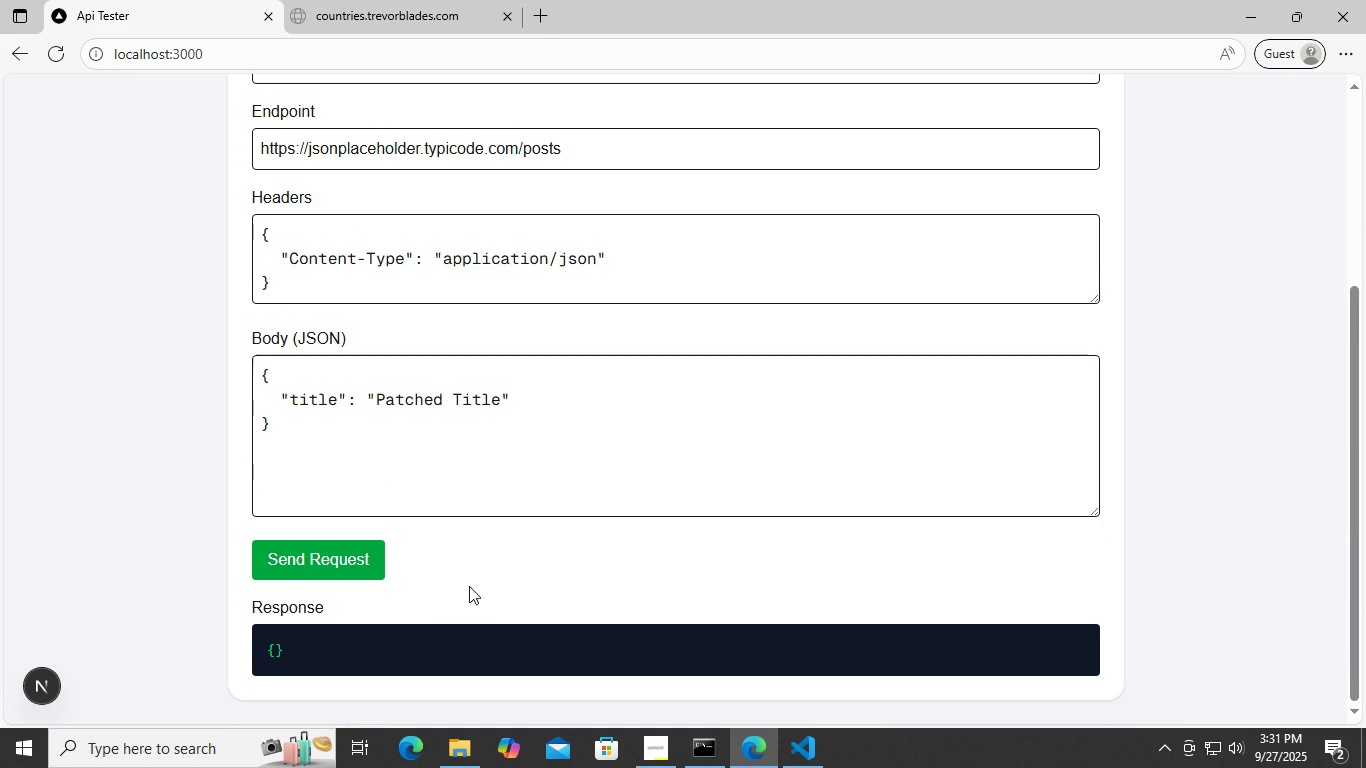 
scroll: coordinate [395, 571], scroll_direction: down, amount: 1.0
 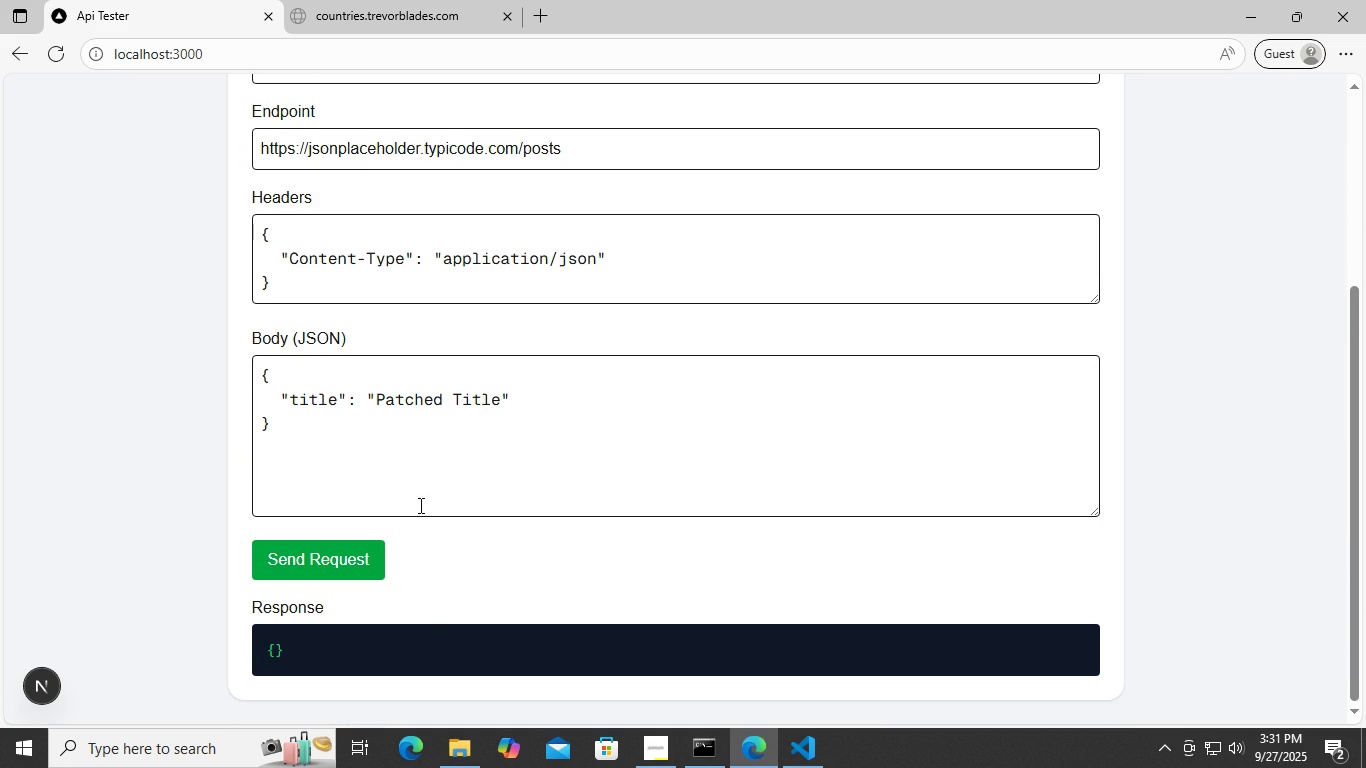 
scroll: coordinate [495, 473], scroll_direction: up, amount: 4.0
 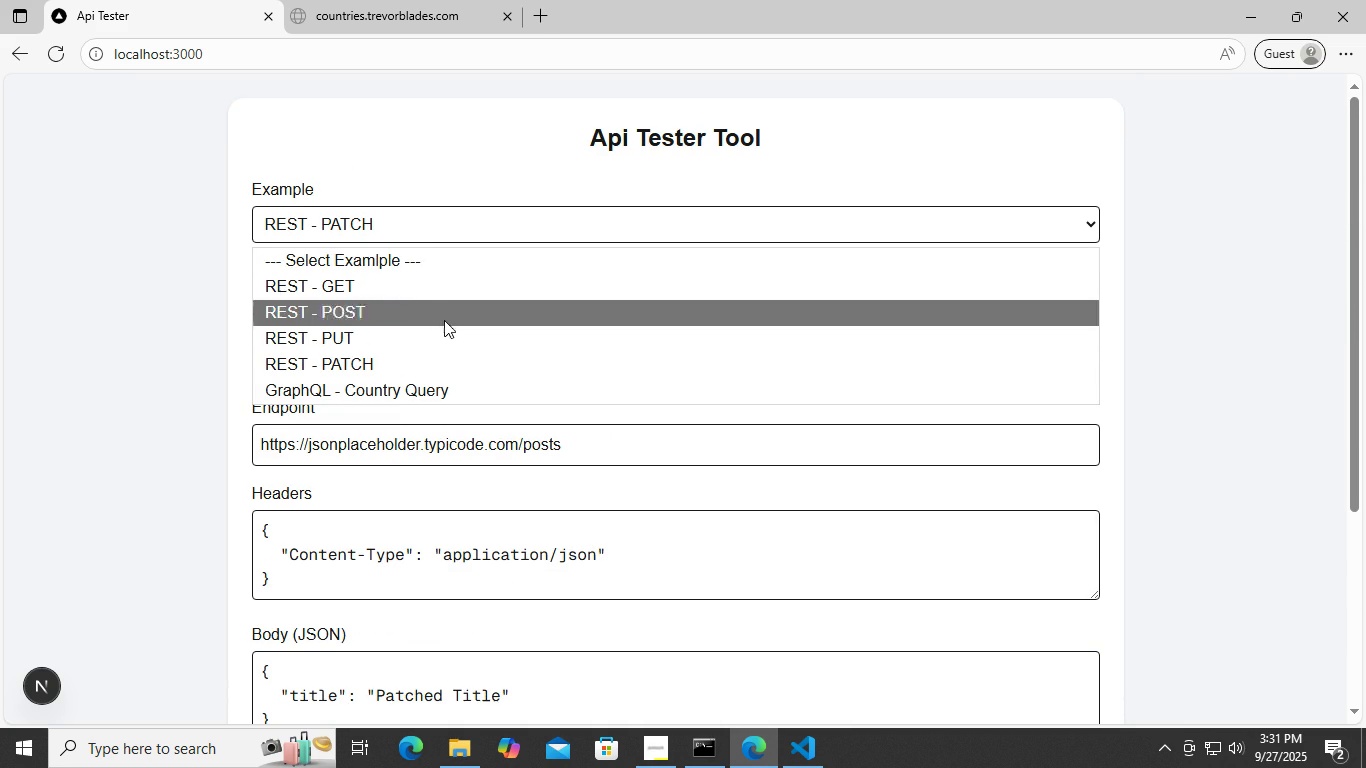 
left_click([488, 389])
 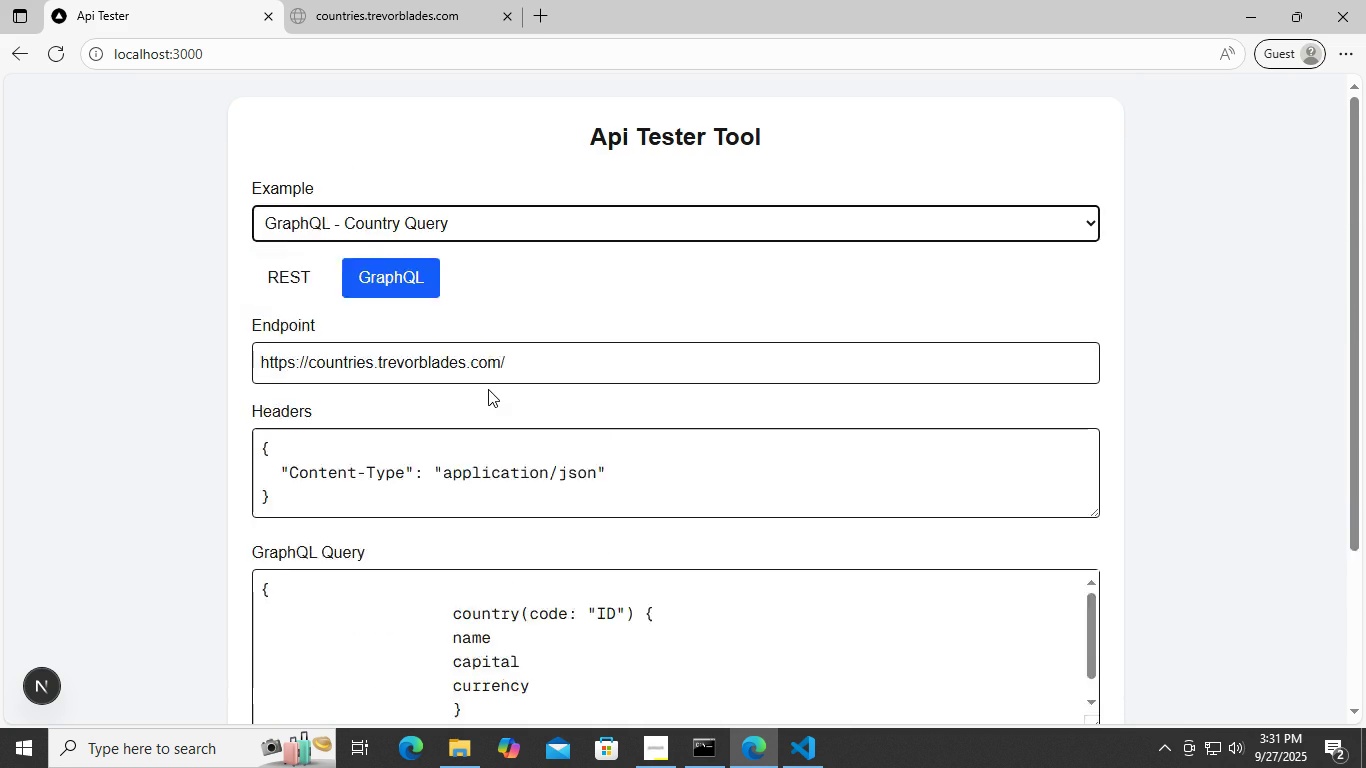 
scroll: coordinate [488, 389], scroll_direction: down, amount: 3.0
 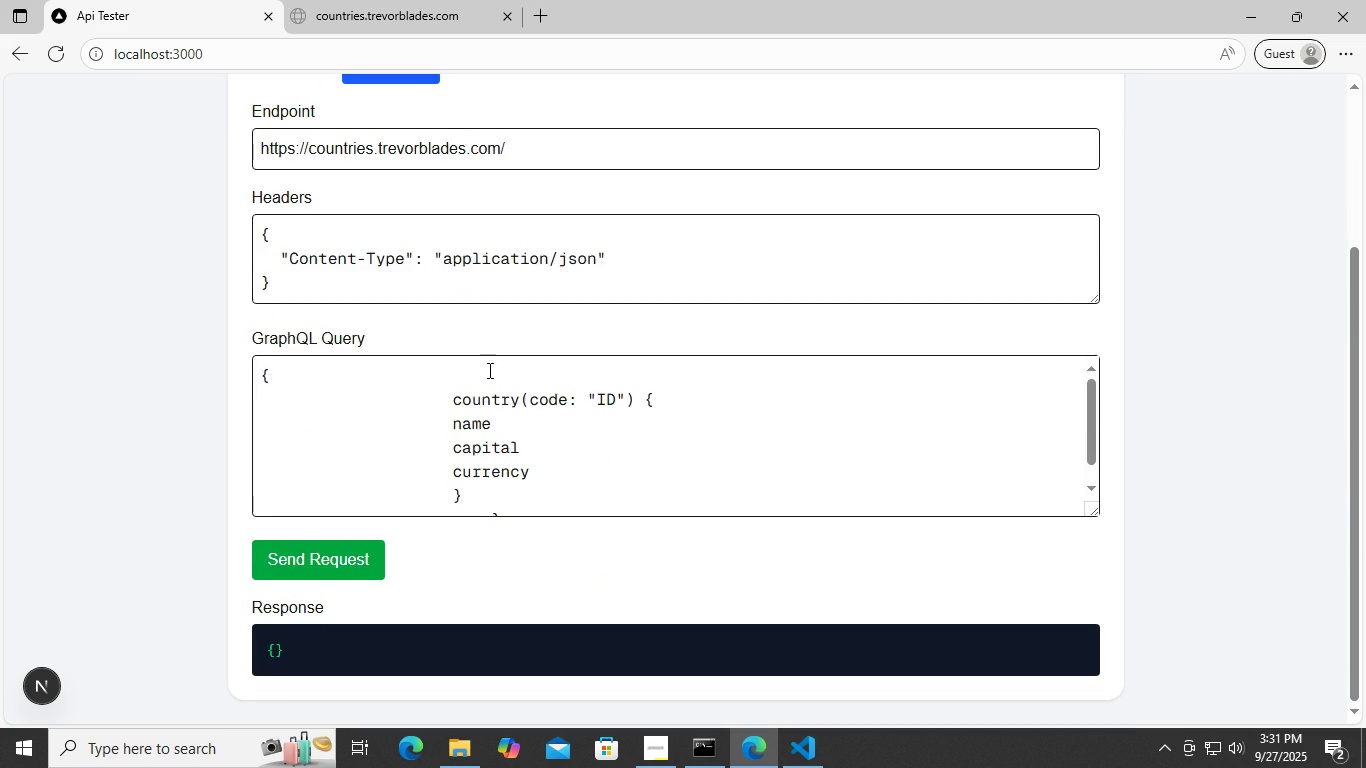 
scroll: coordinate [490, 349], scroll_direction: up, amount: 2.0
 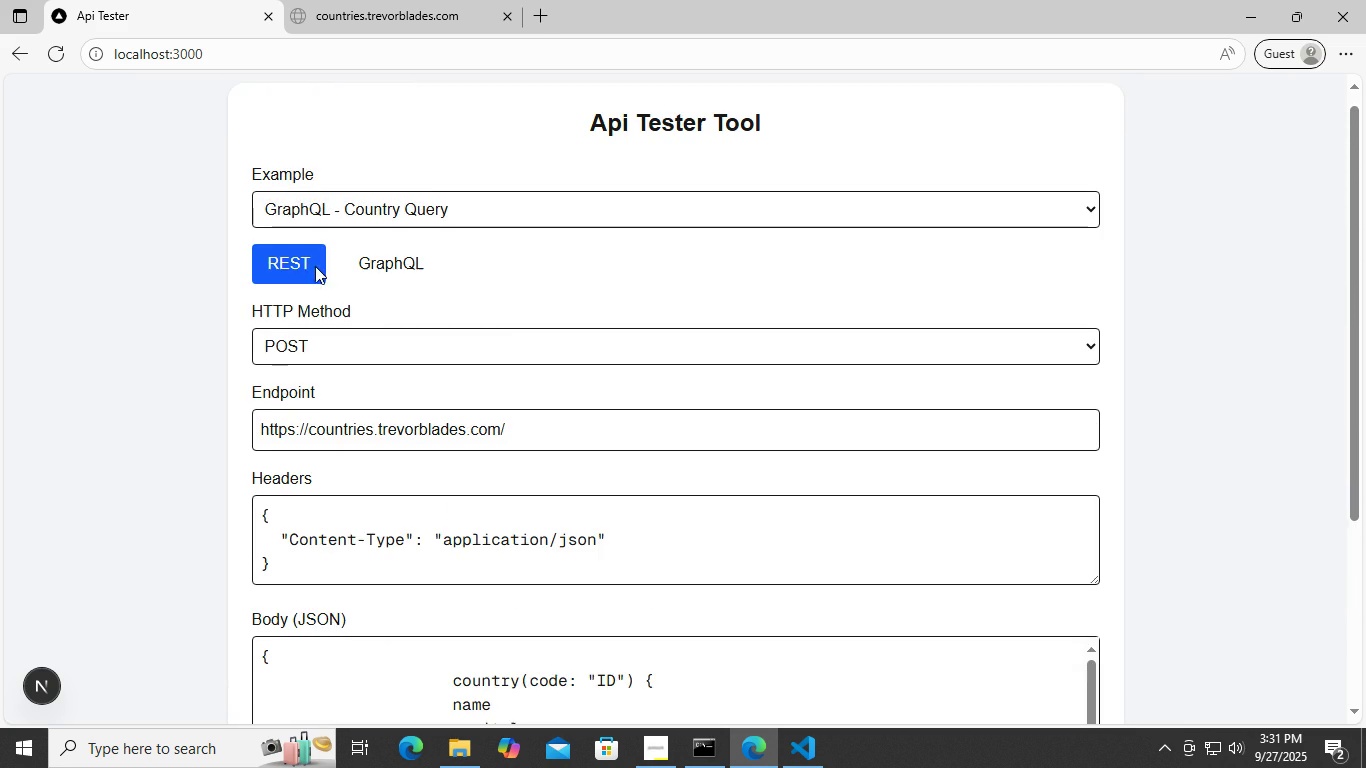 
scroll: coordinate [481, 350], scroll_direction: down, amount: 2.0
 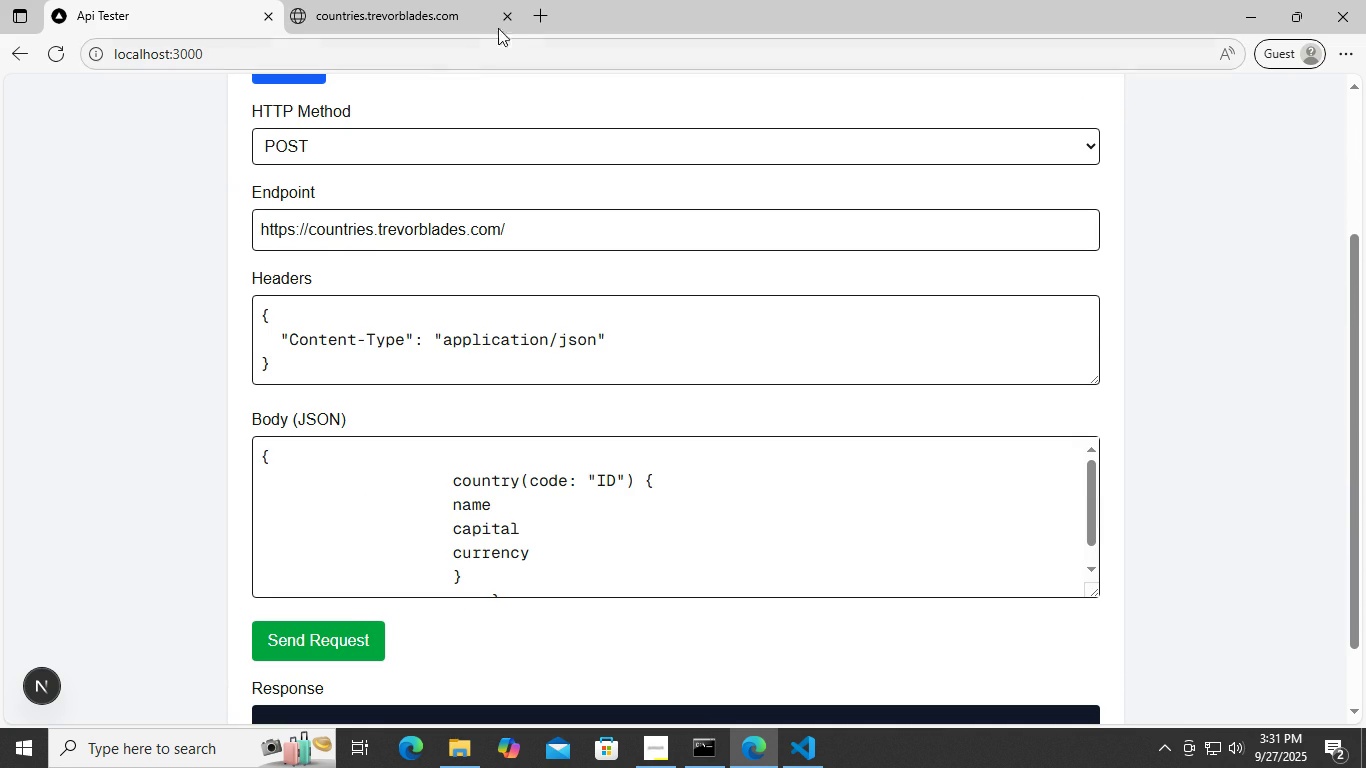 
left_click([510, 18])
 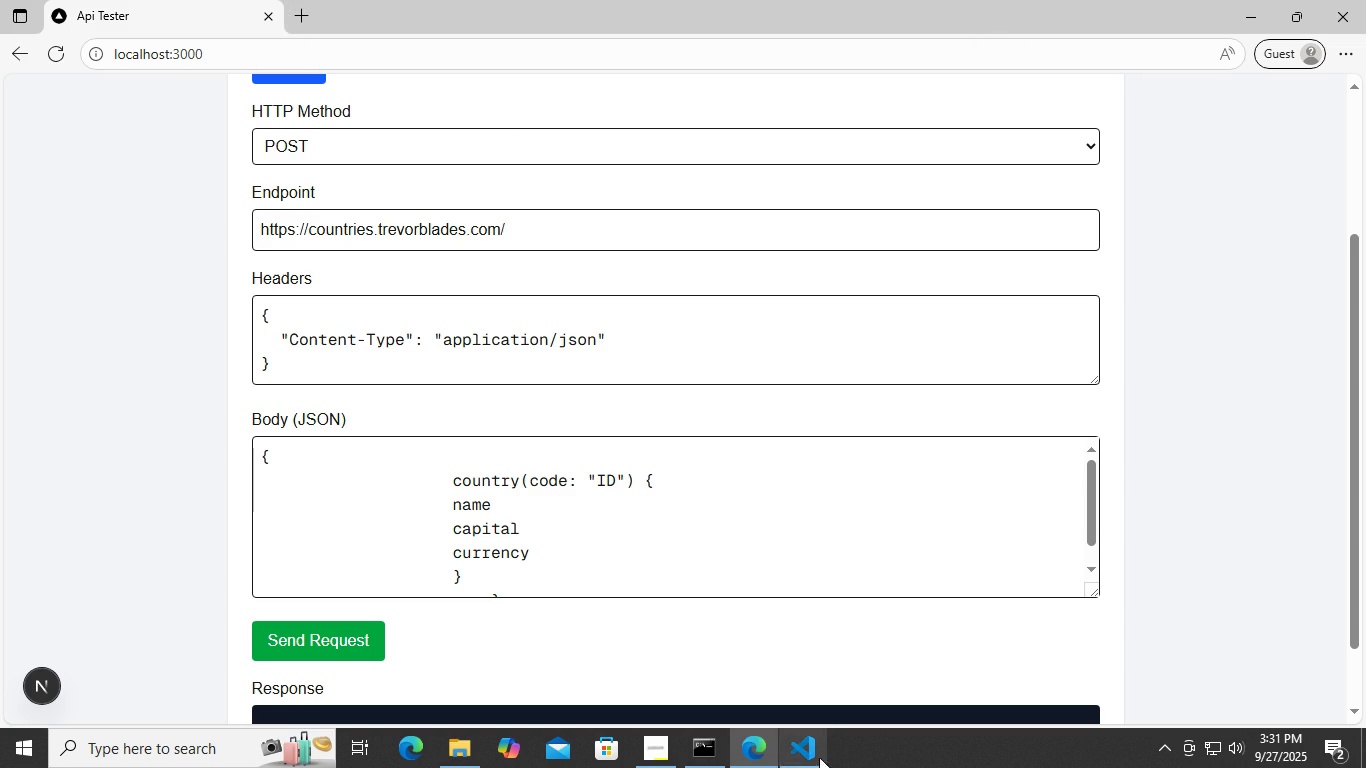 
left_click([813, 750])